 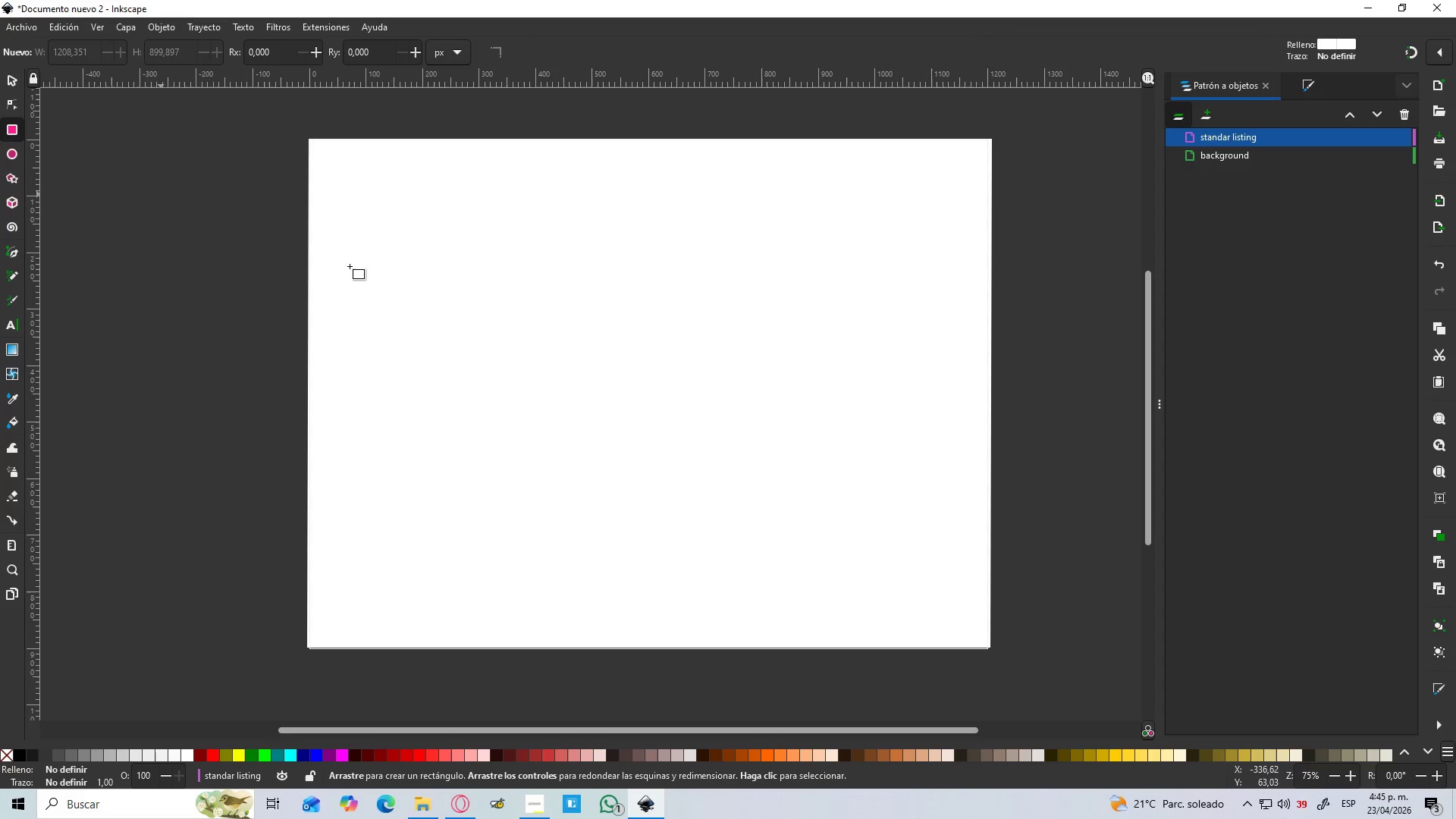 
left_click_drag(start_coordinate=[328, 287], to_coordinate=[503, 494])
 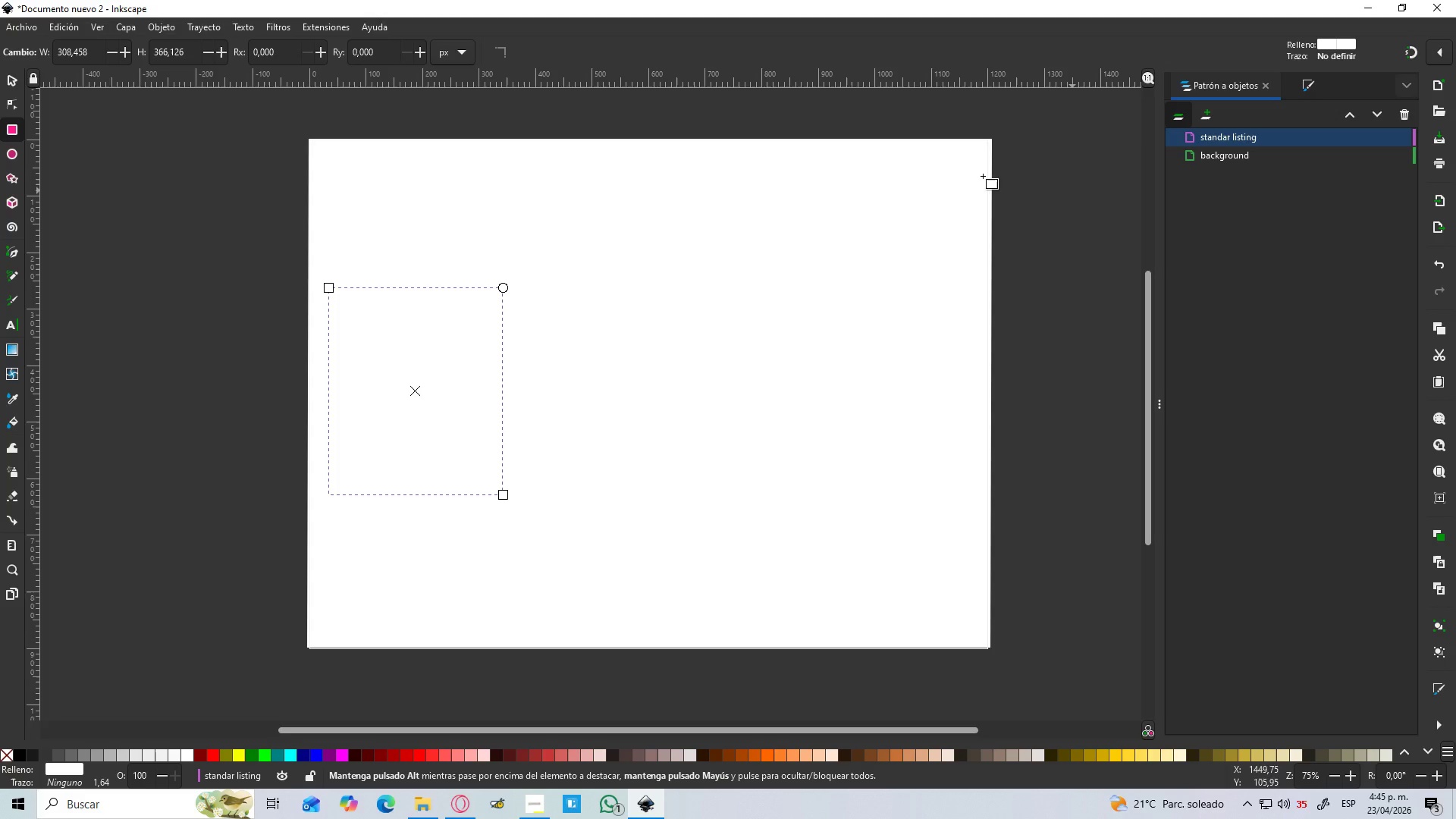 
wait(5.34)
 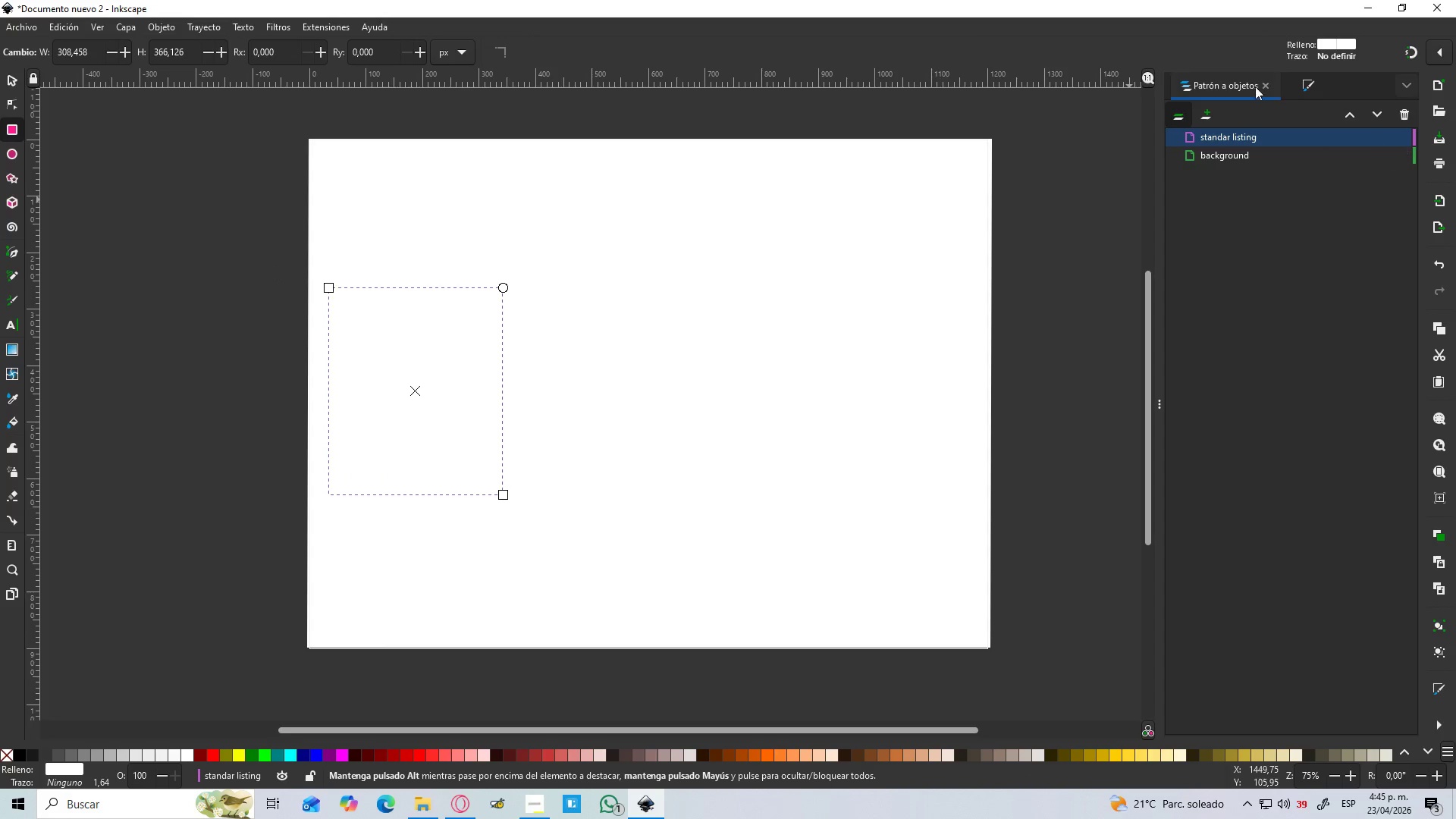 
left_click([1316, 81])
 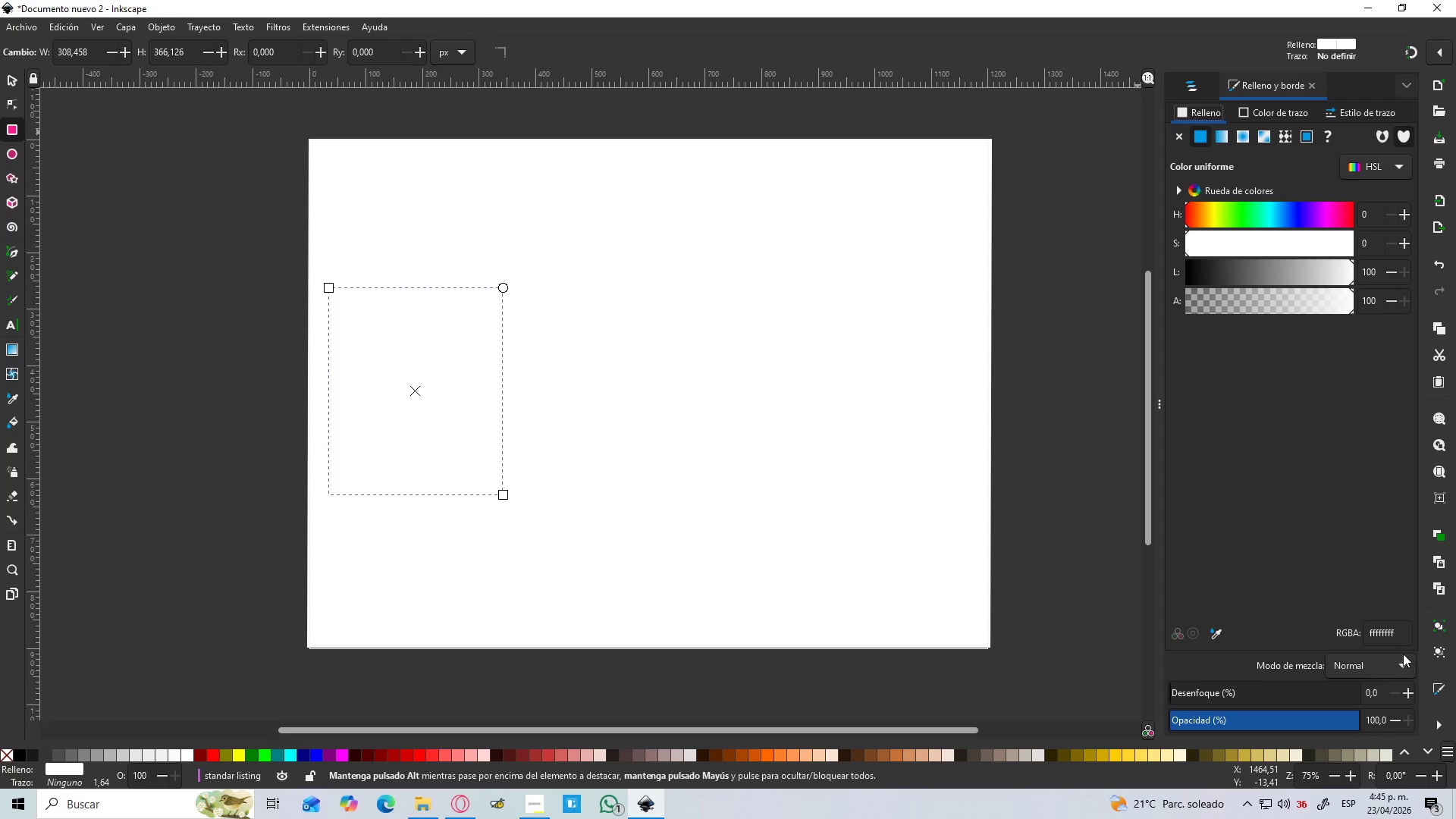 
key(Alt+AltLeft)
 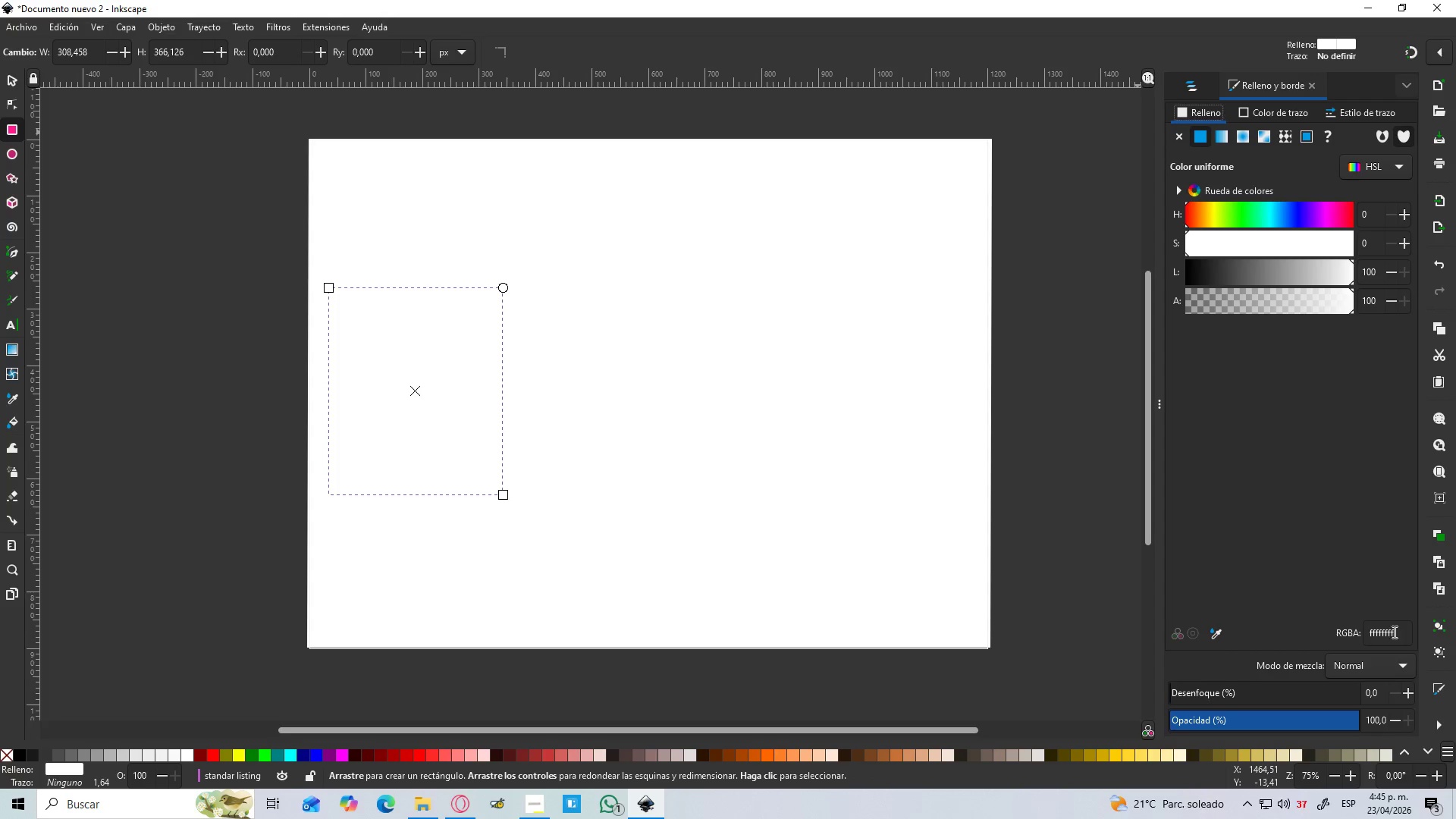 
key(Alt+Tab)